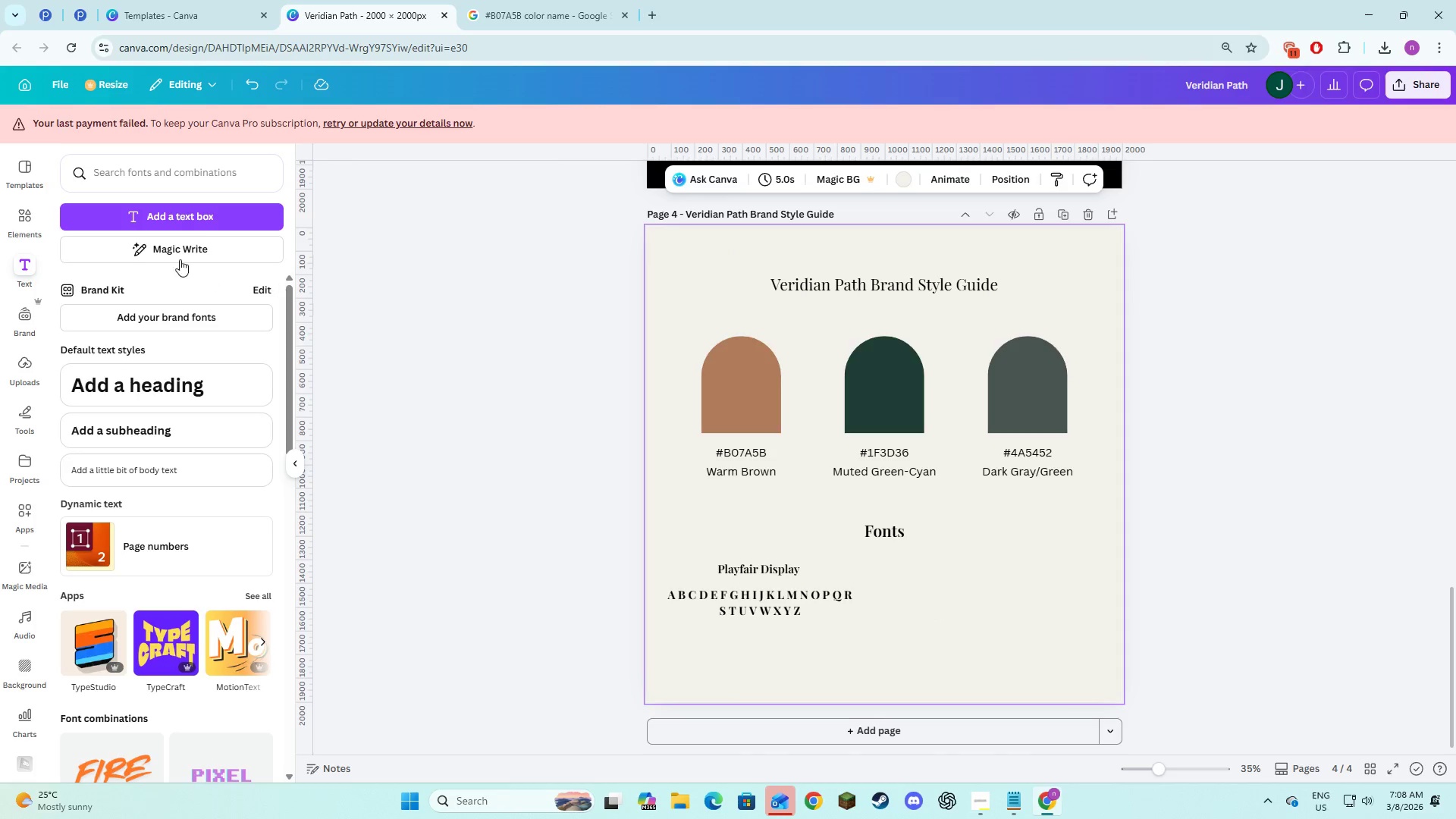 
left_click([208, 209])
 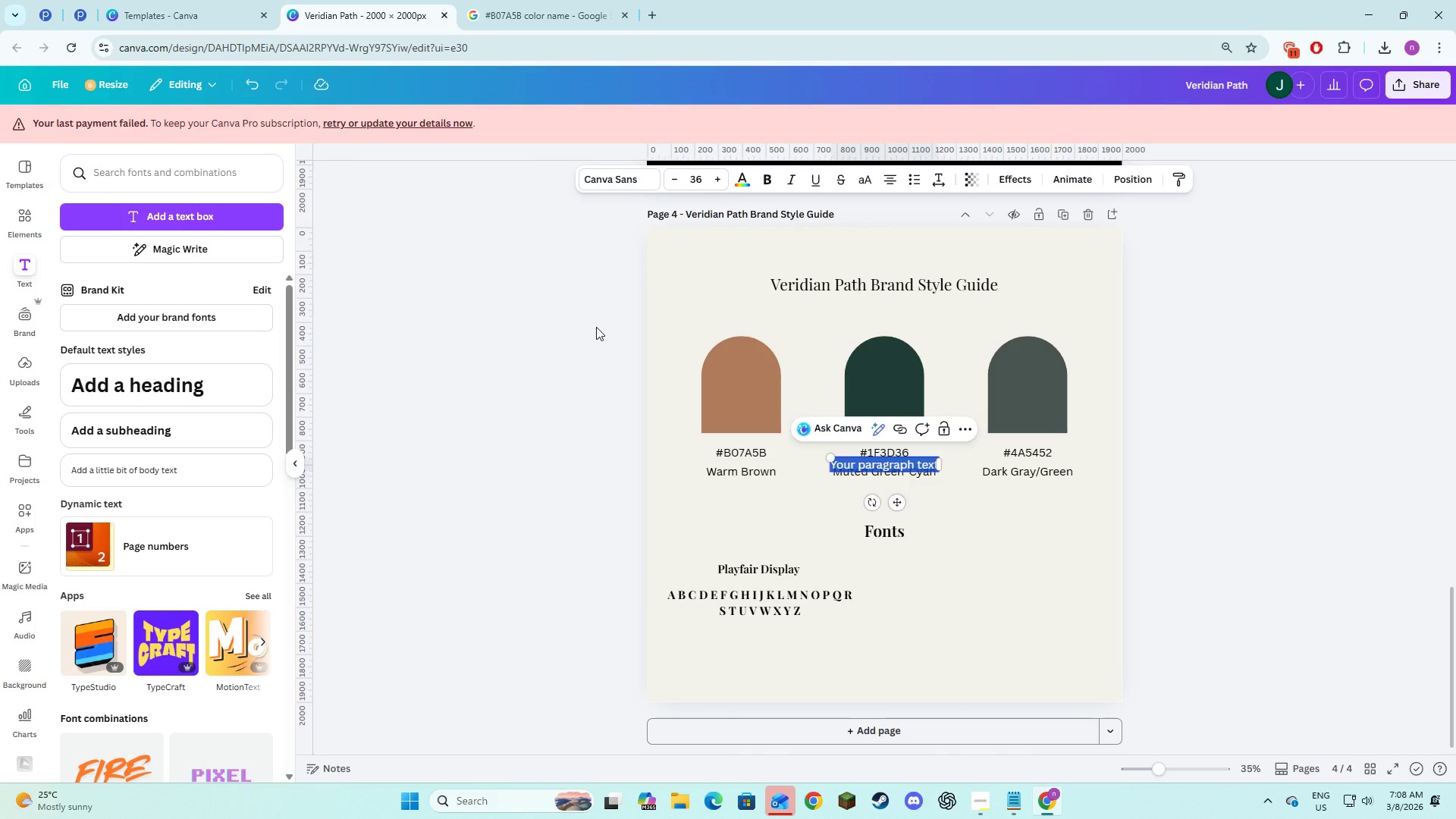 
type(Moseratt)
 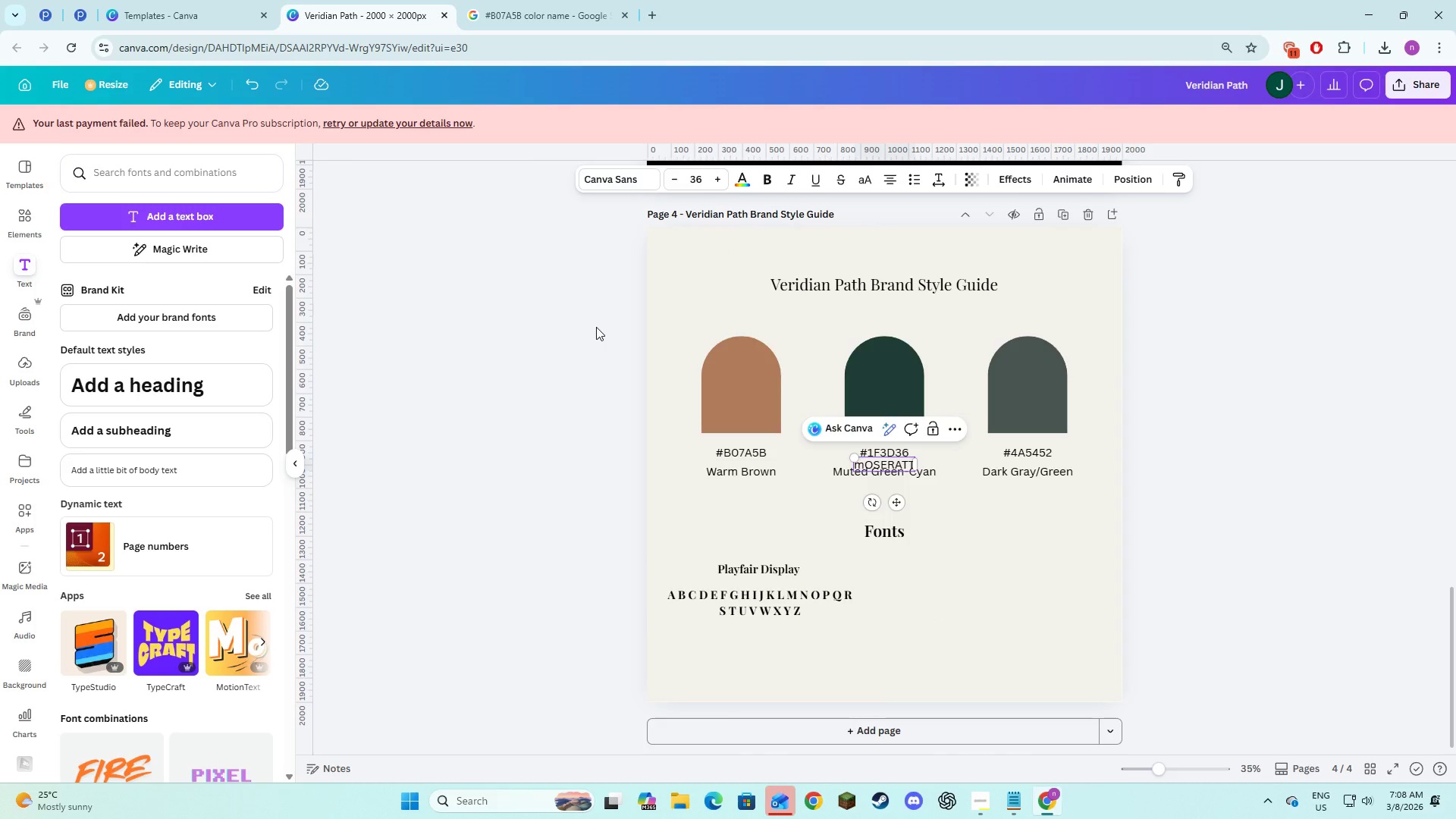 
key(Alt+AltLeft)
 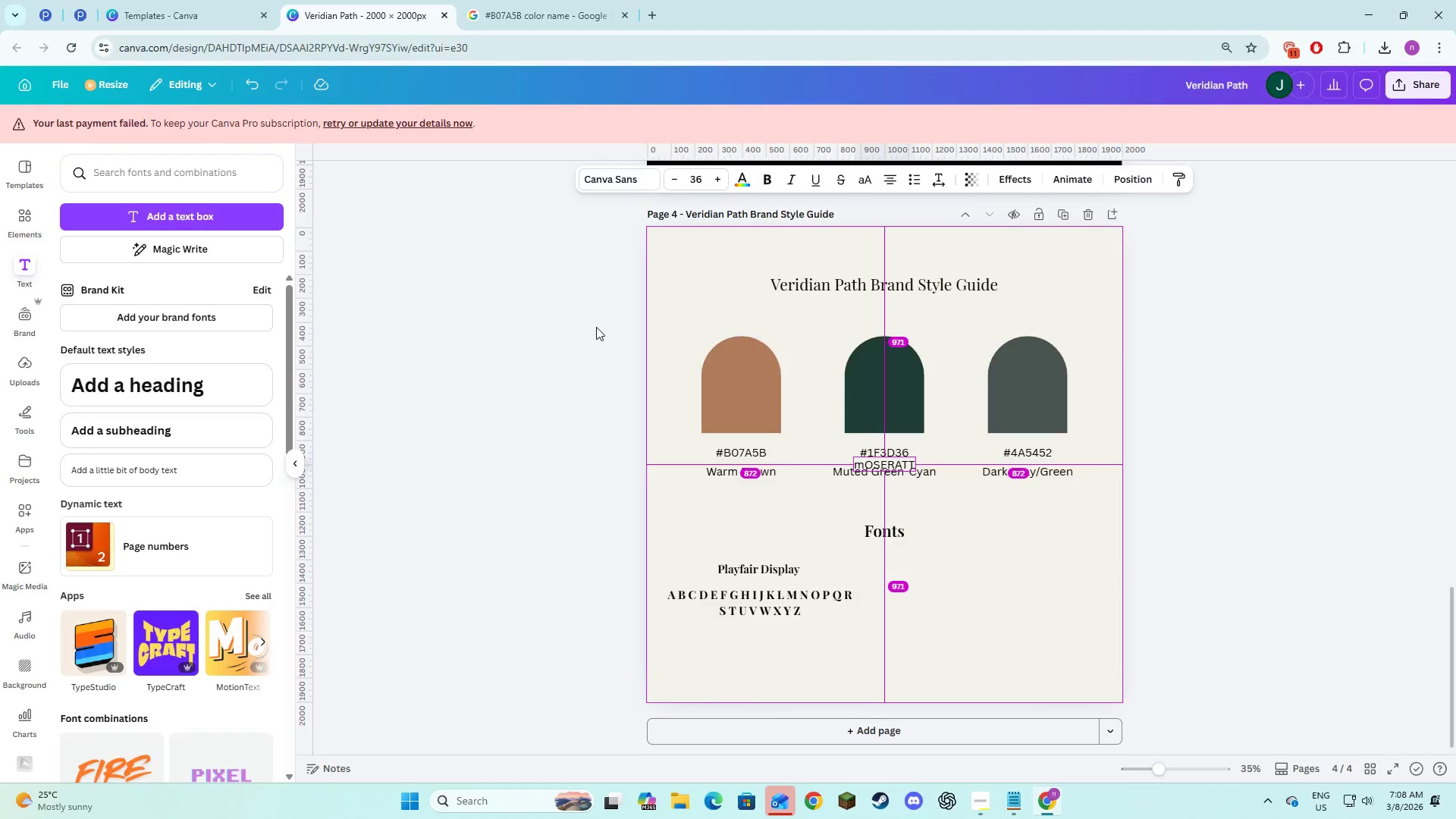 
key(Alt+Tab)